 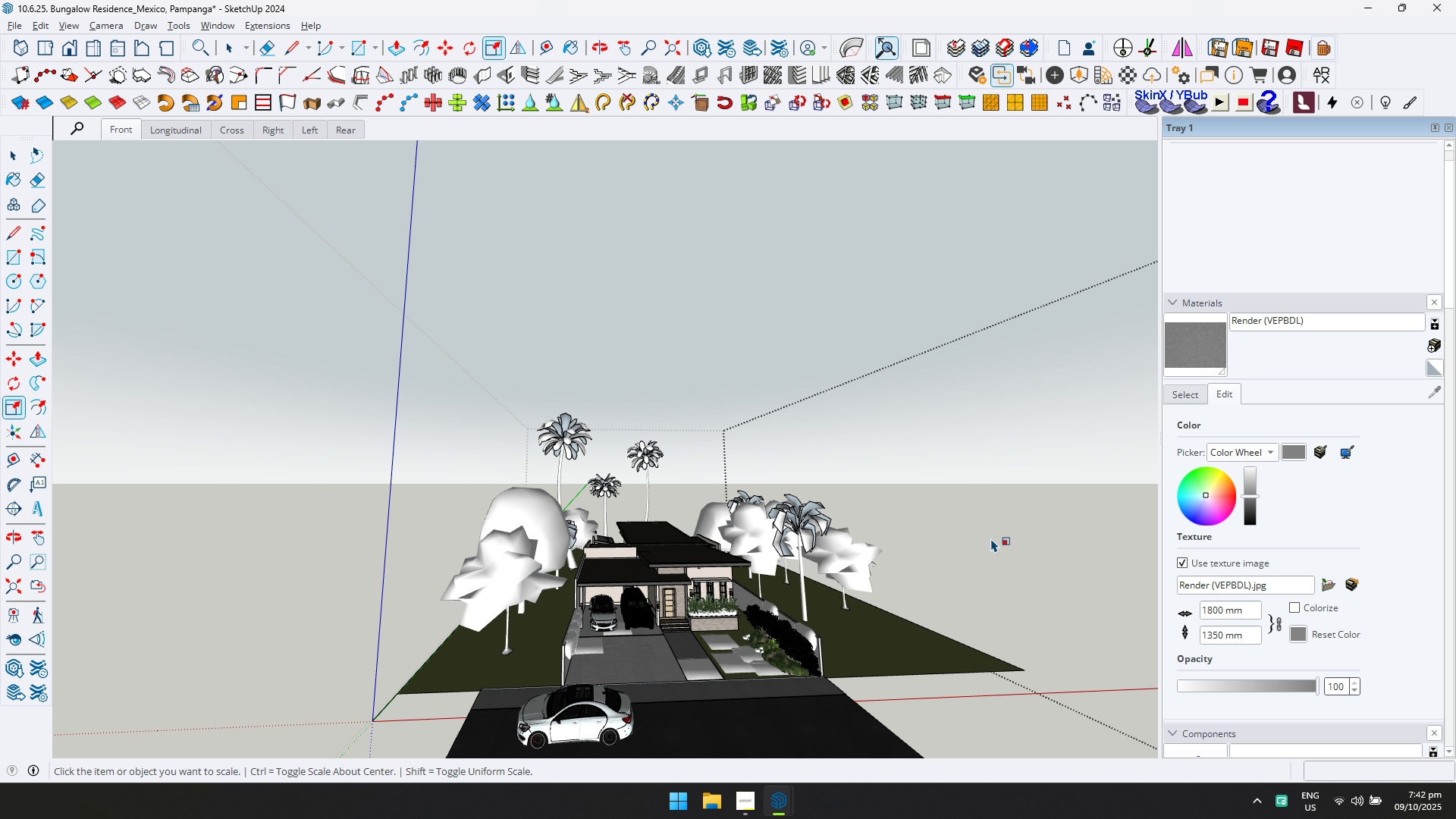 
left_click_drag(start_coordinate=[963, 529], to_coordinate=[451, 411])
 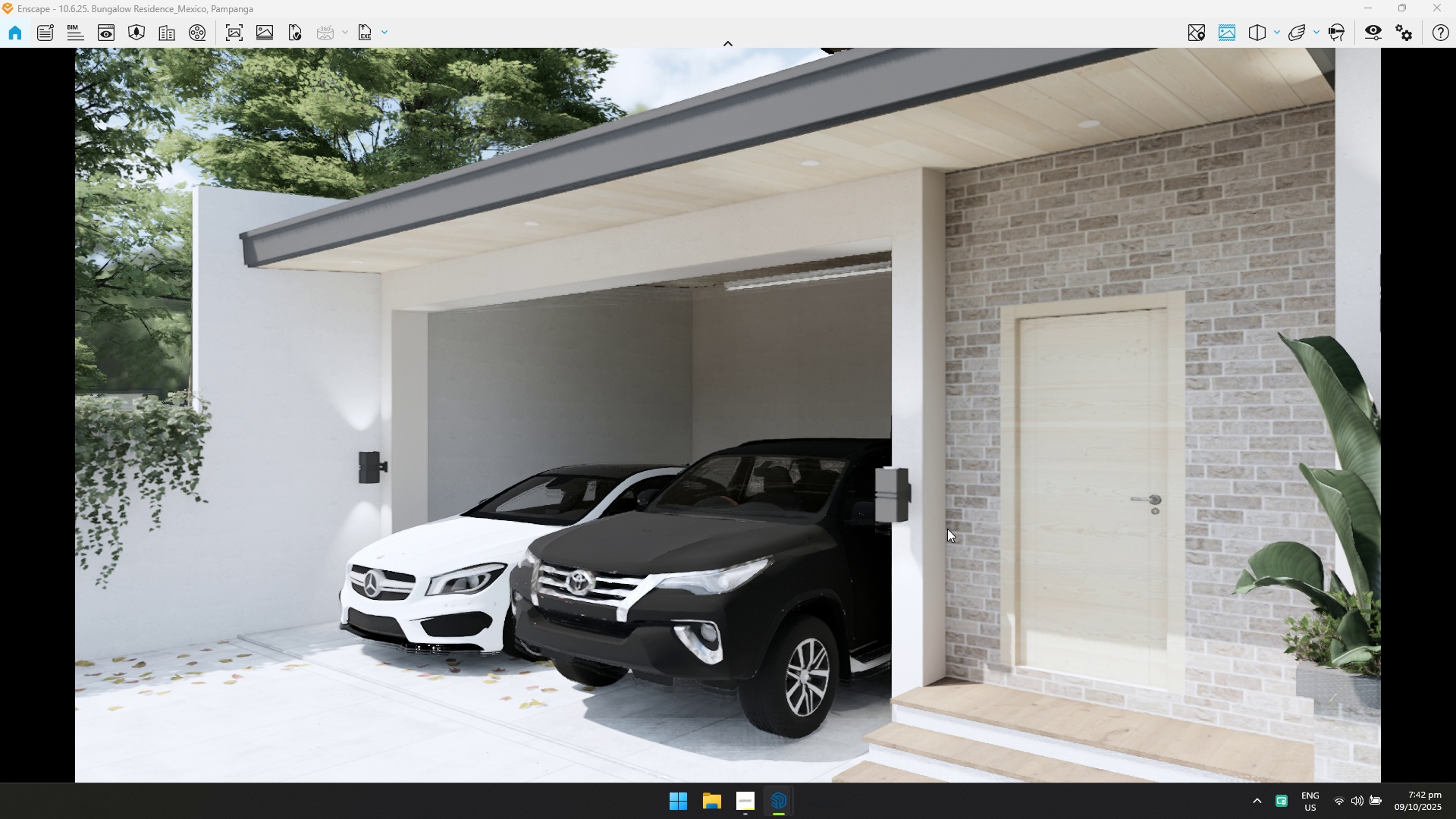 
hold_key(key=Q, duration=0.48)
 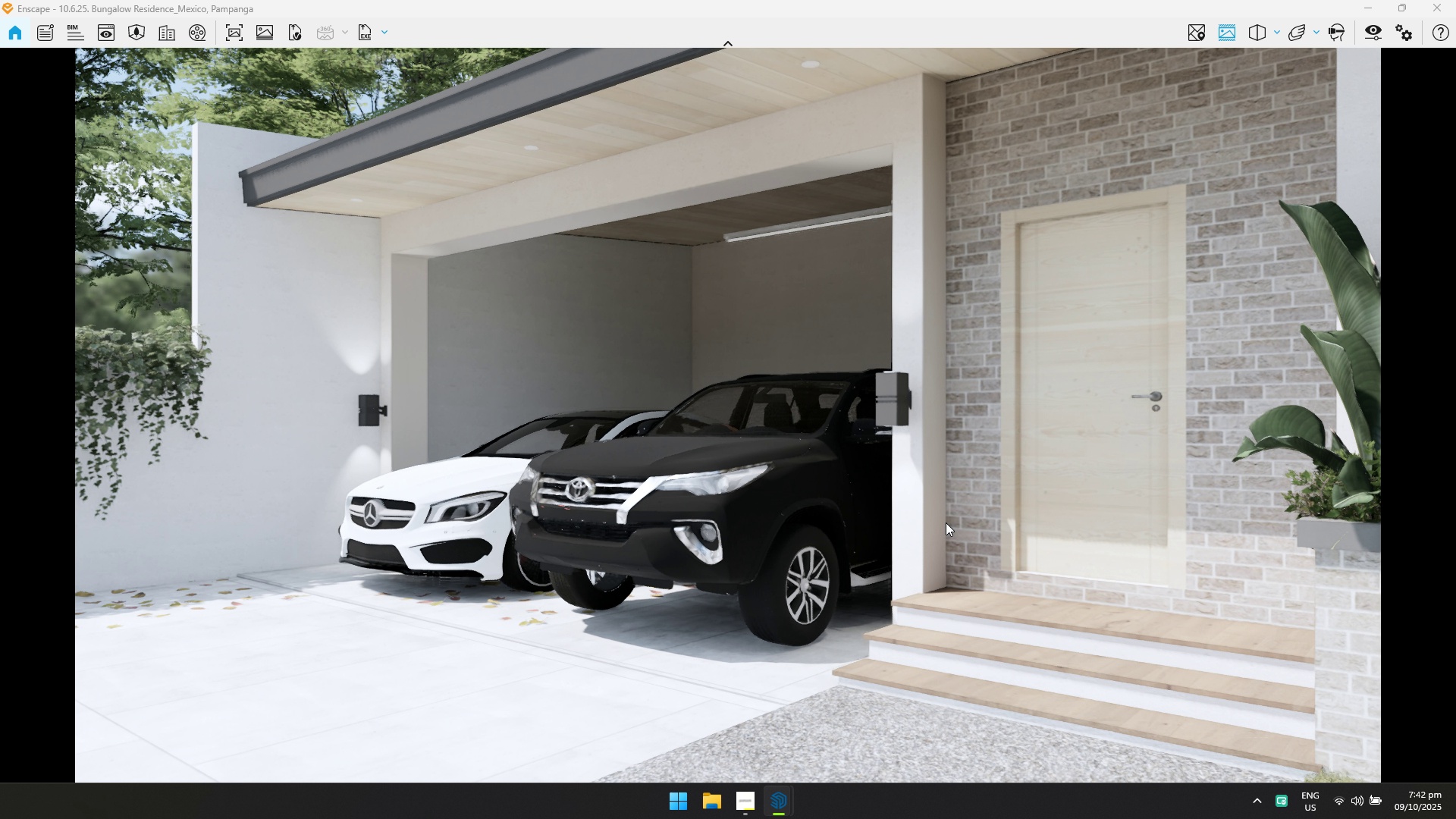 
type(eqdwedd)
 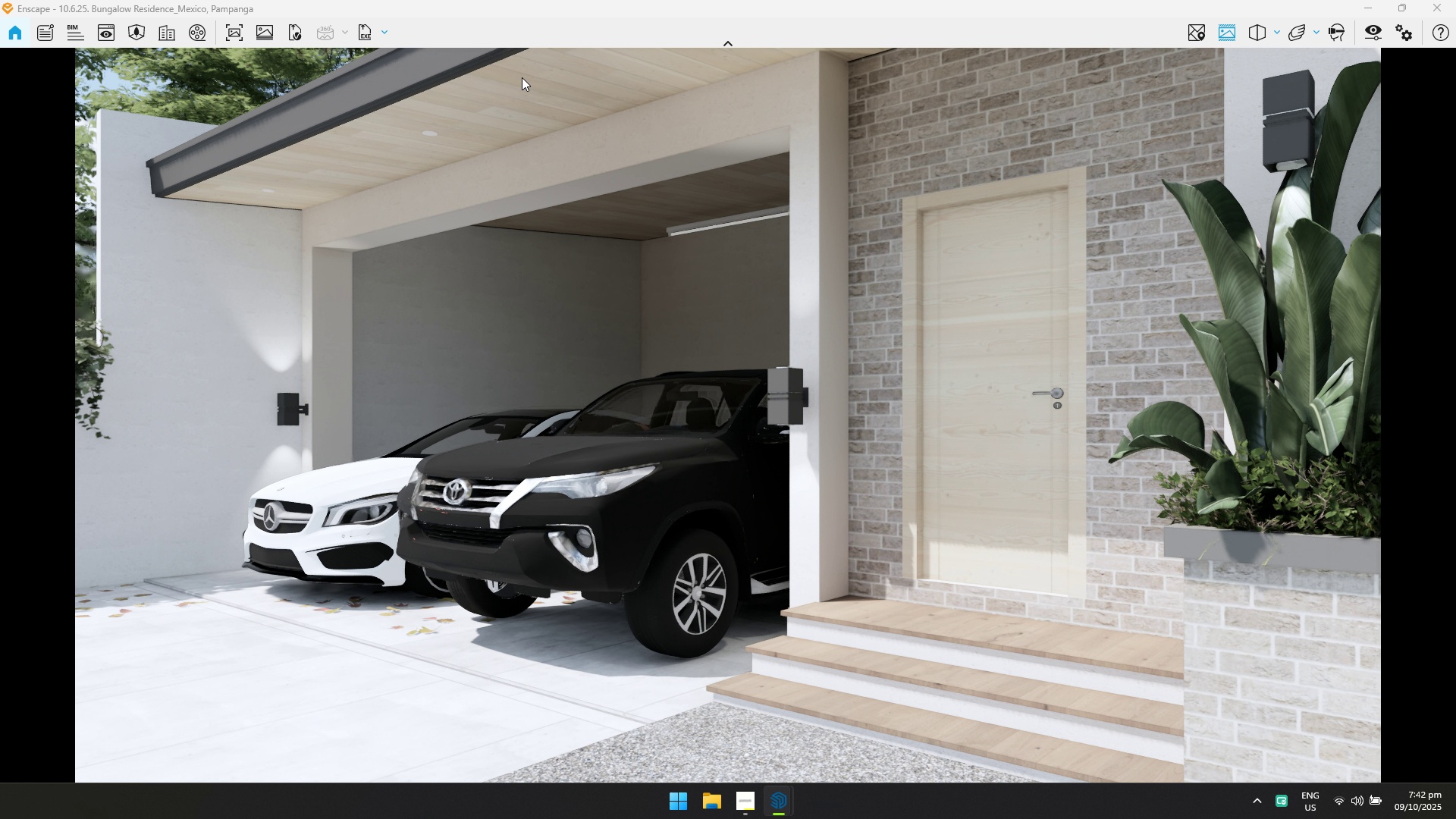 
left_click([239, 35])
 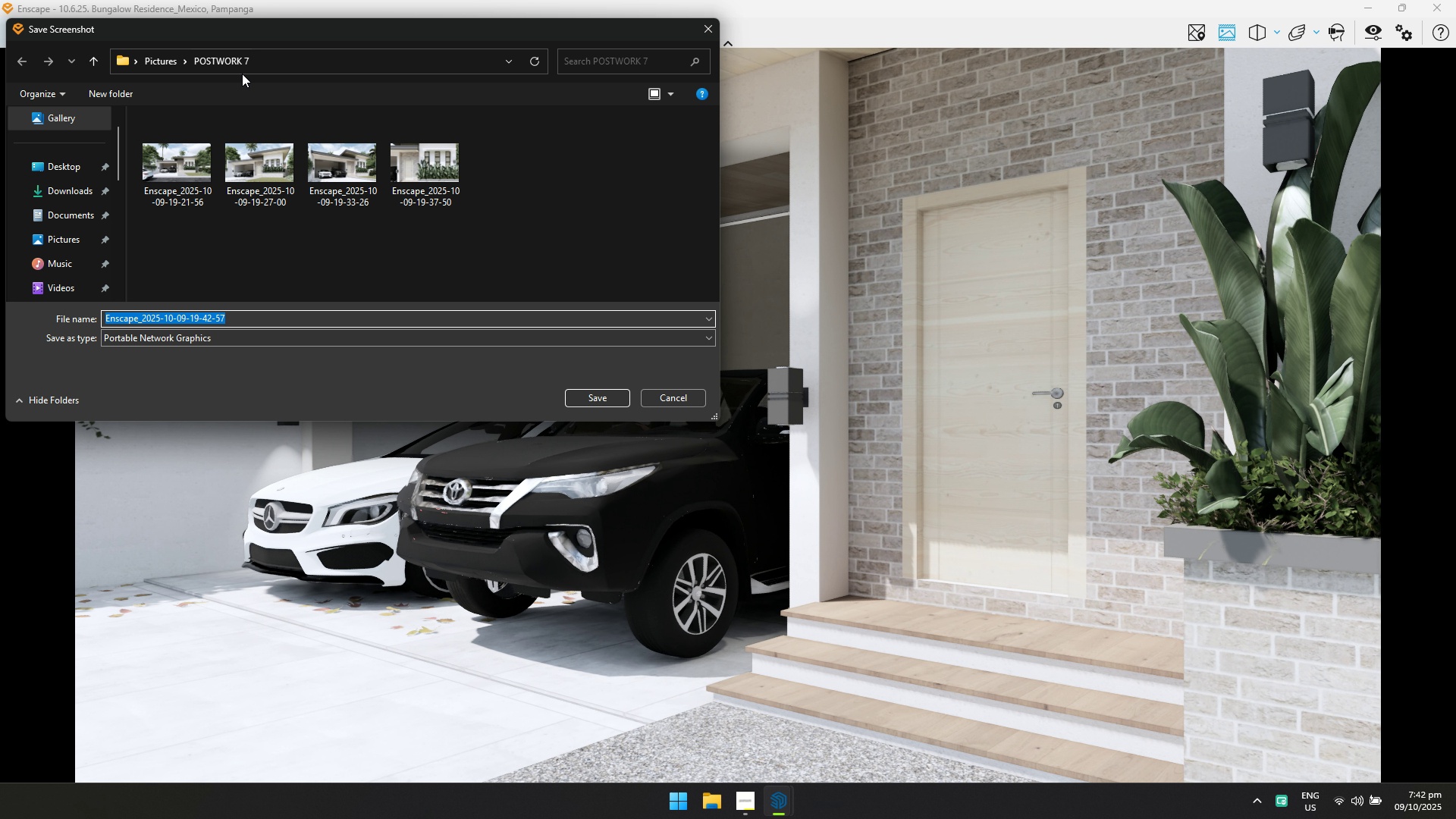 
key(Enter)
 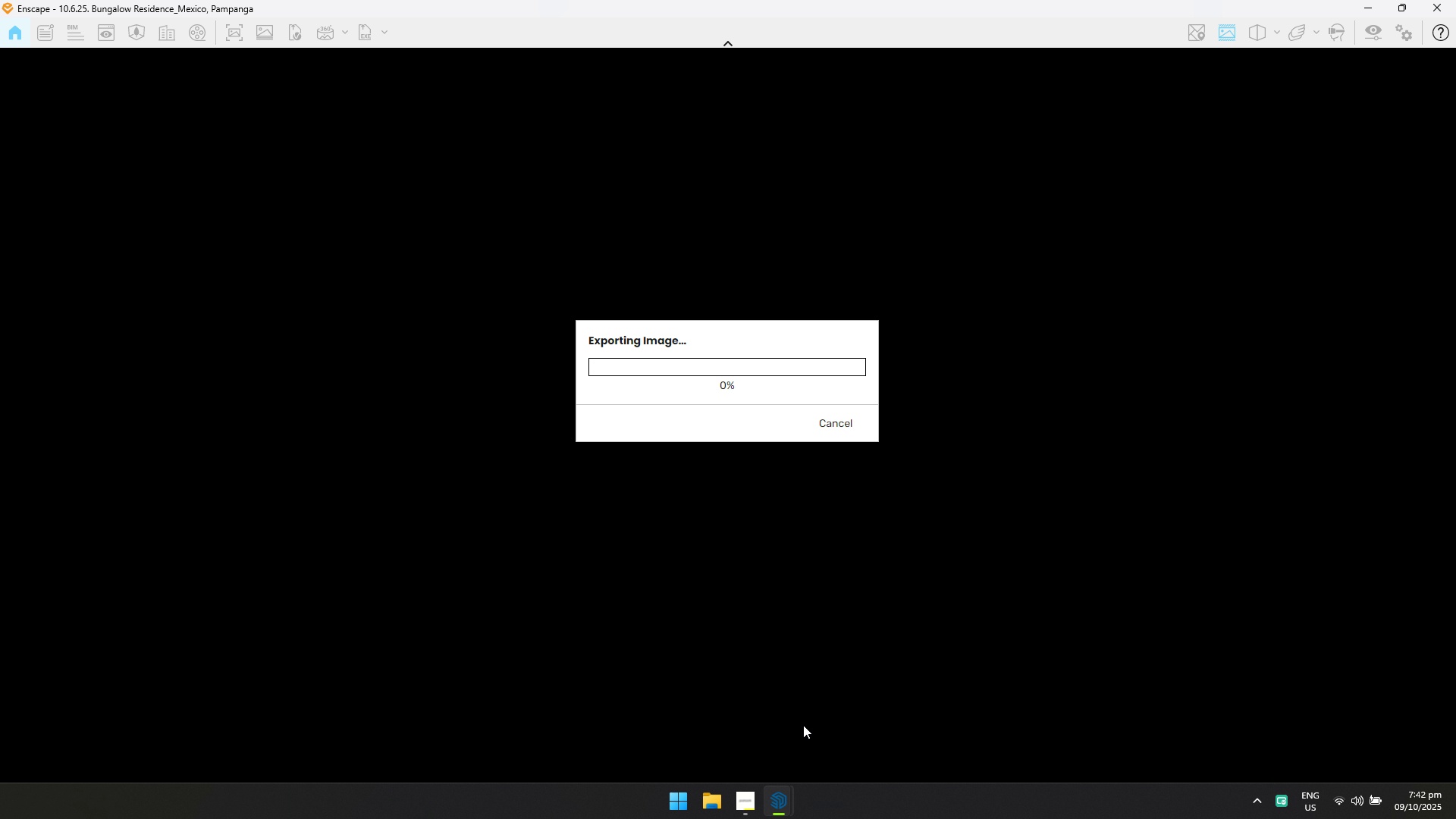 
key(Alt+Tab)
 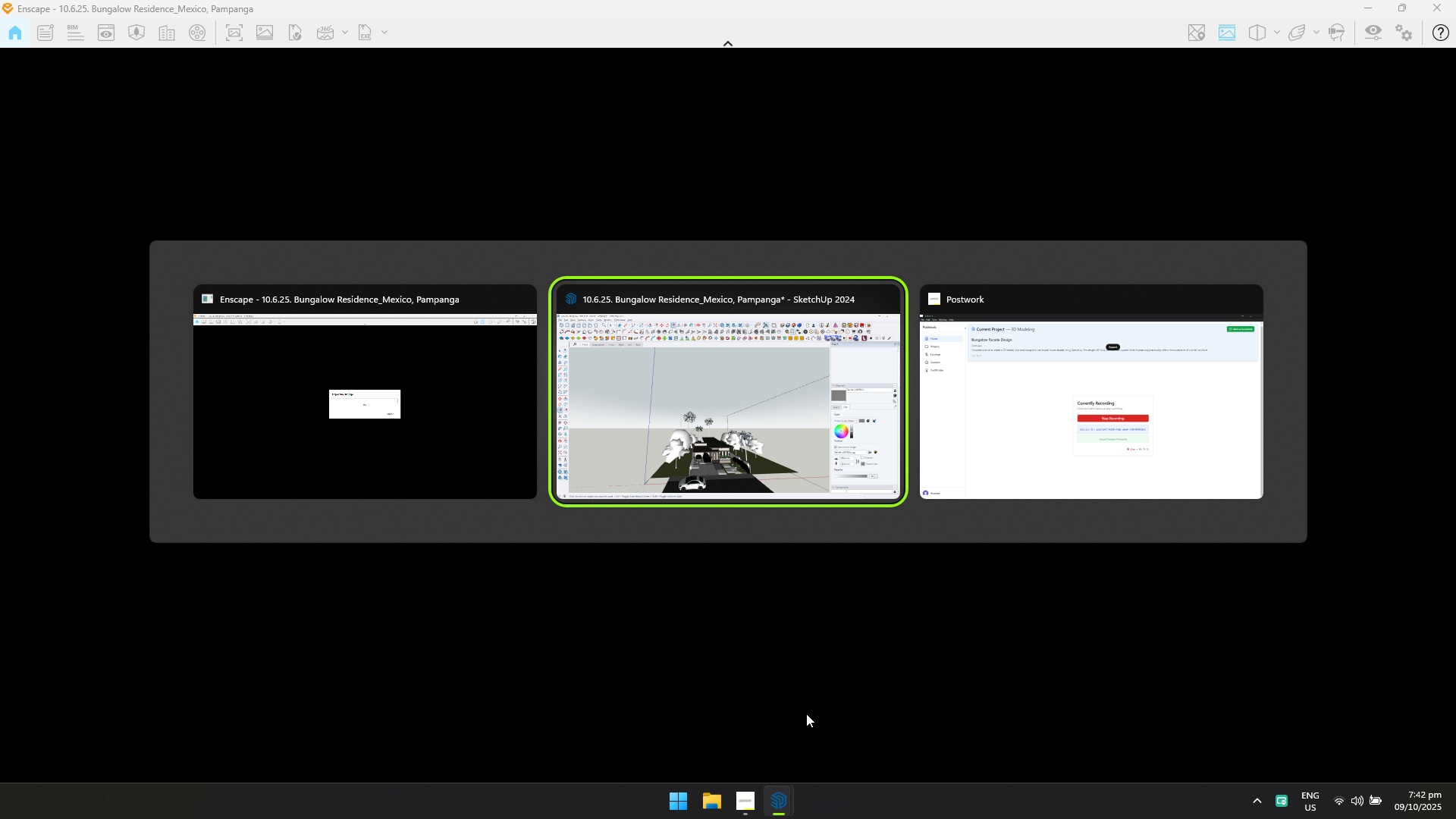 
key(Alt+Tab)
 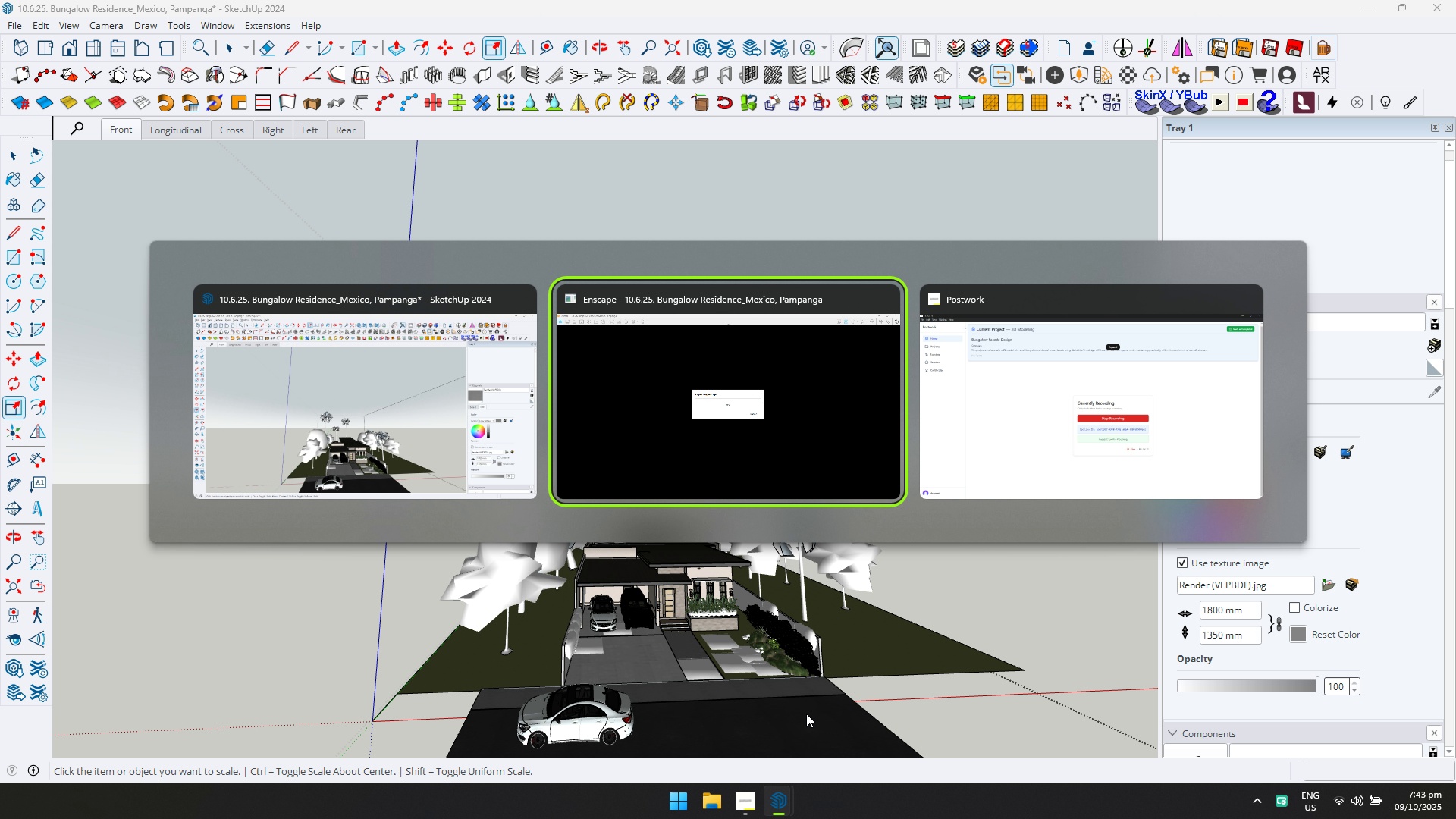 
key(Alt+Tab)